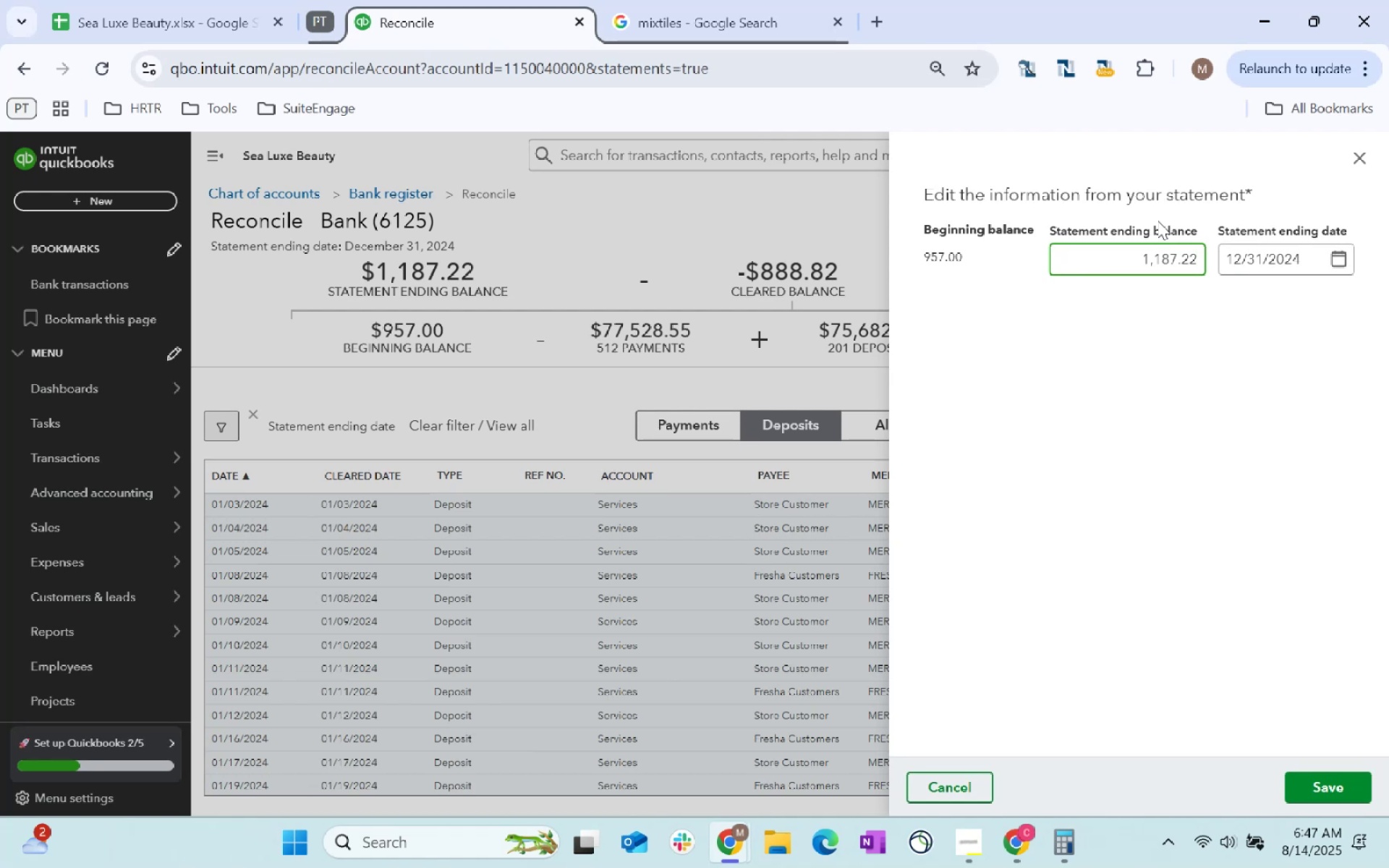 
left_click([1133, 264])
 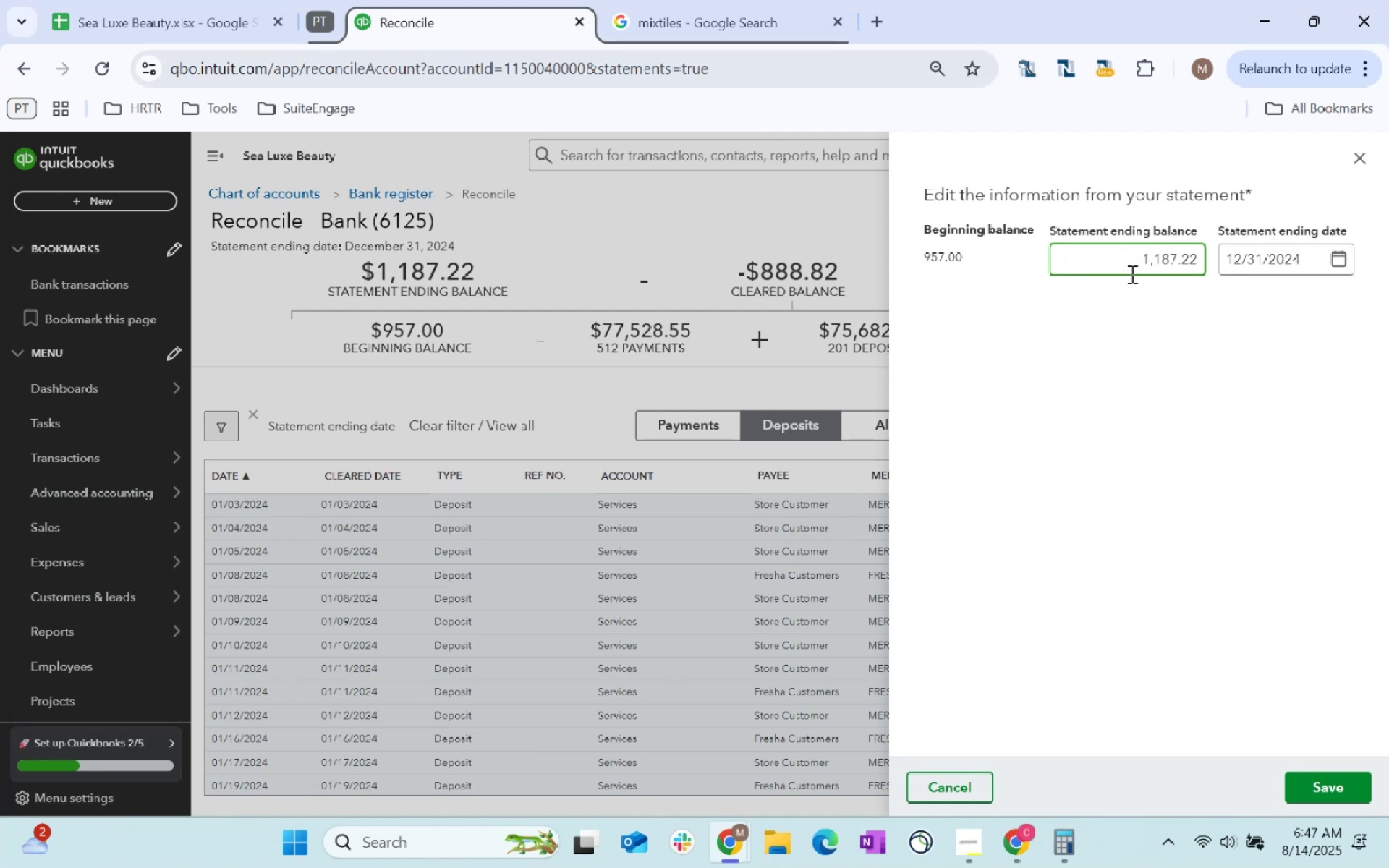 
key(Minus)
 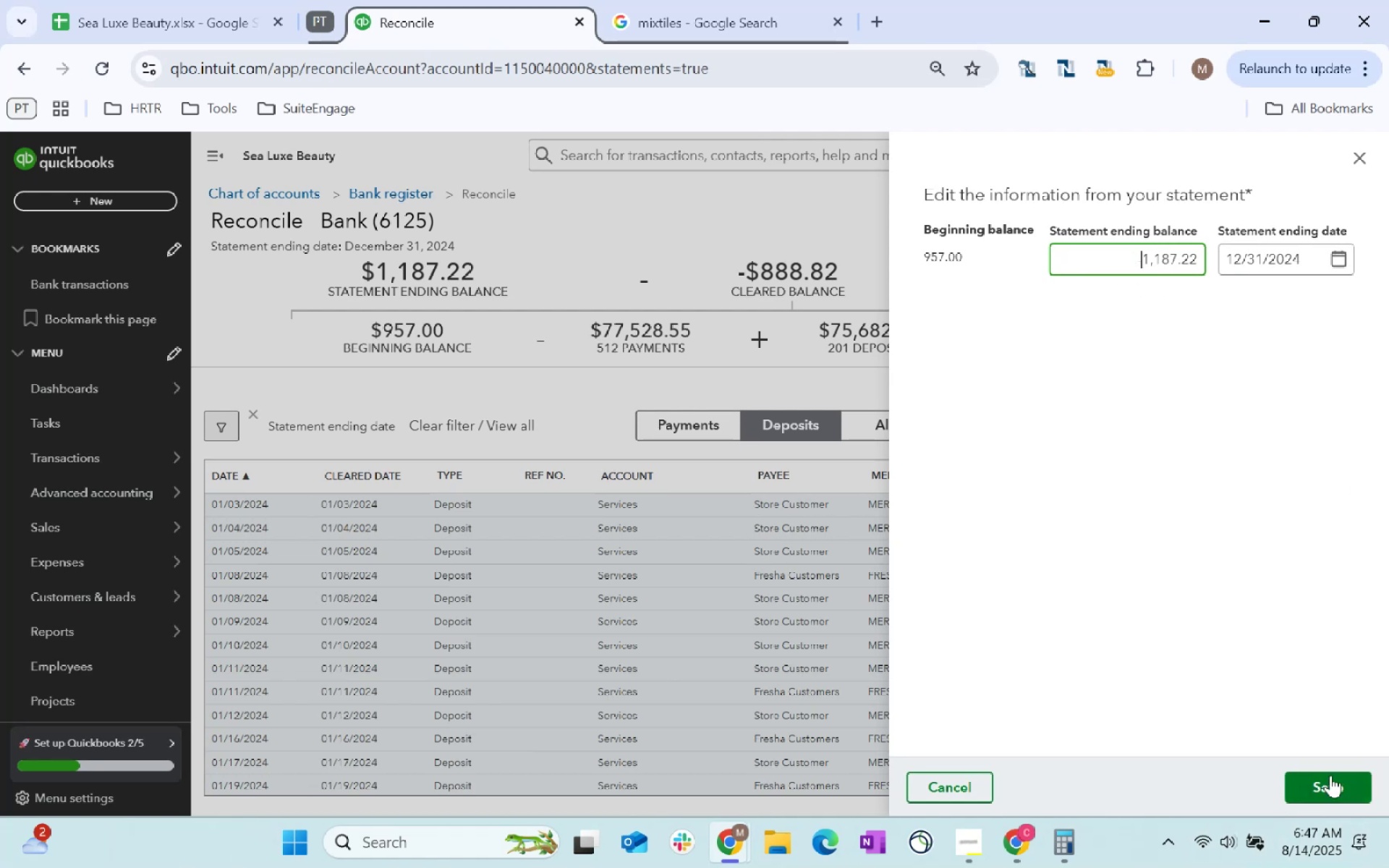 
double_click([1348, 780])
 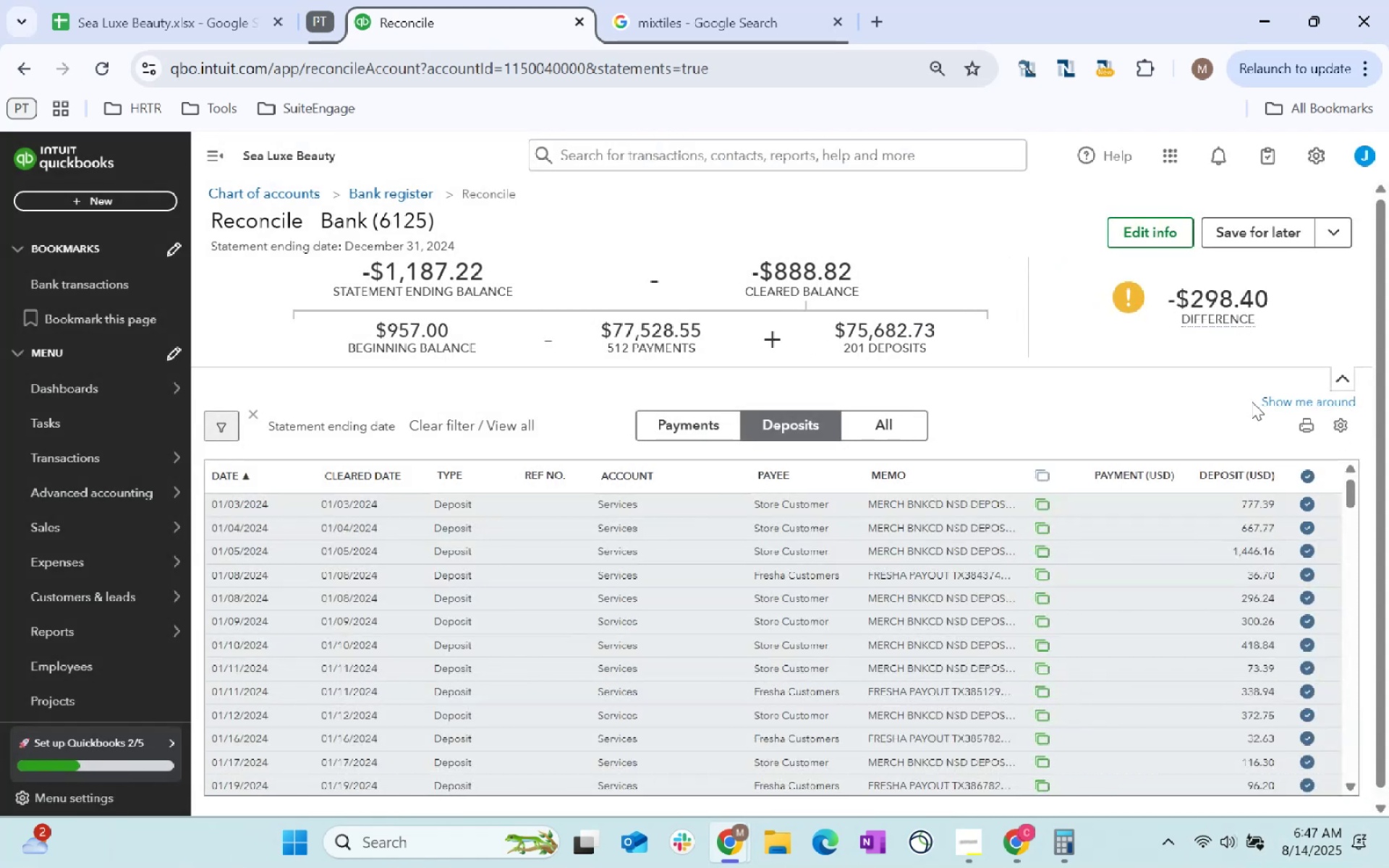 
mouse_move([171, 20])
 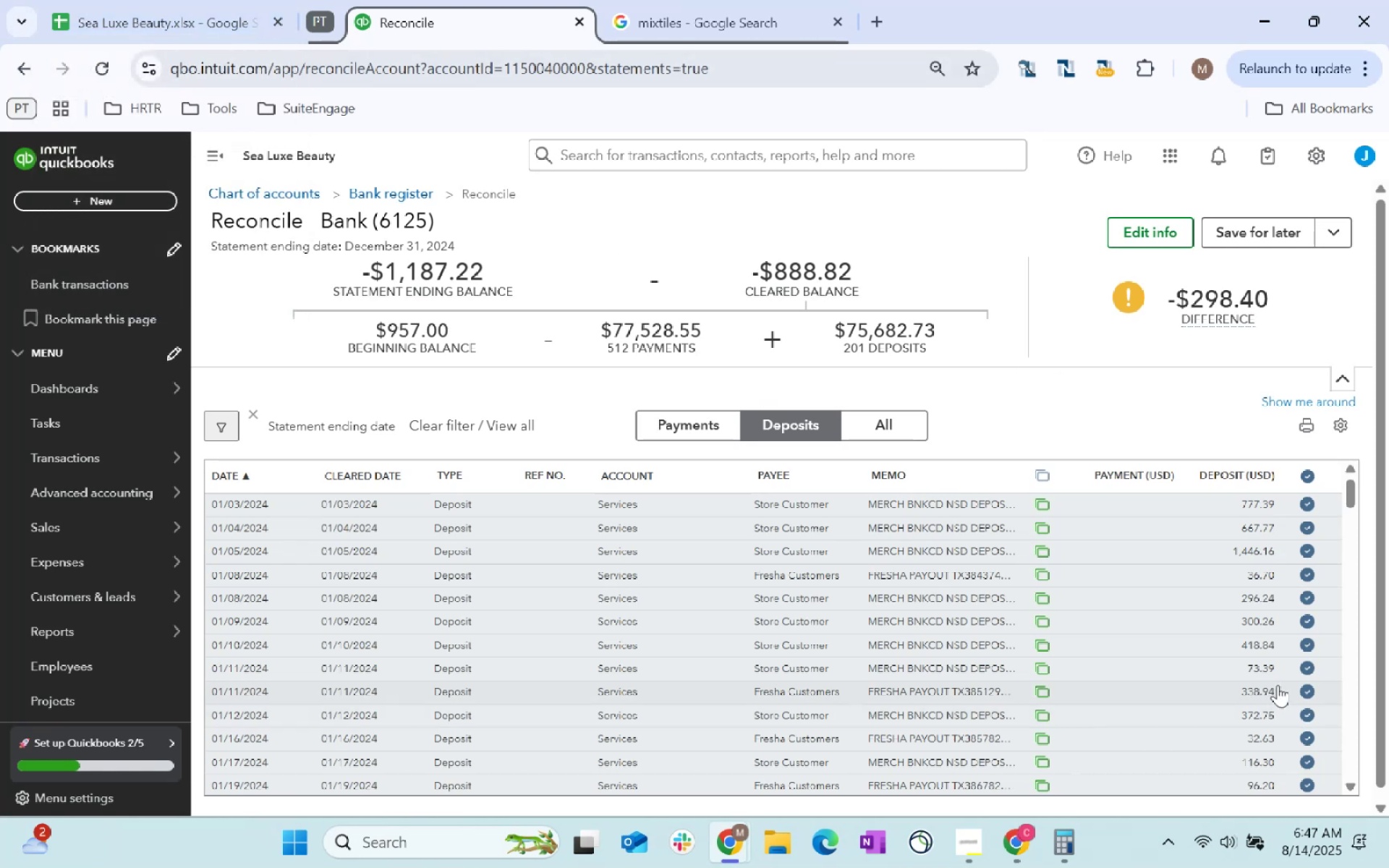 
scroll: coordinate [1255, 659], scroll_direction: down, amount: 24.0
 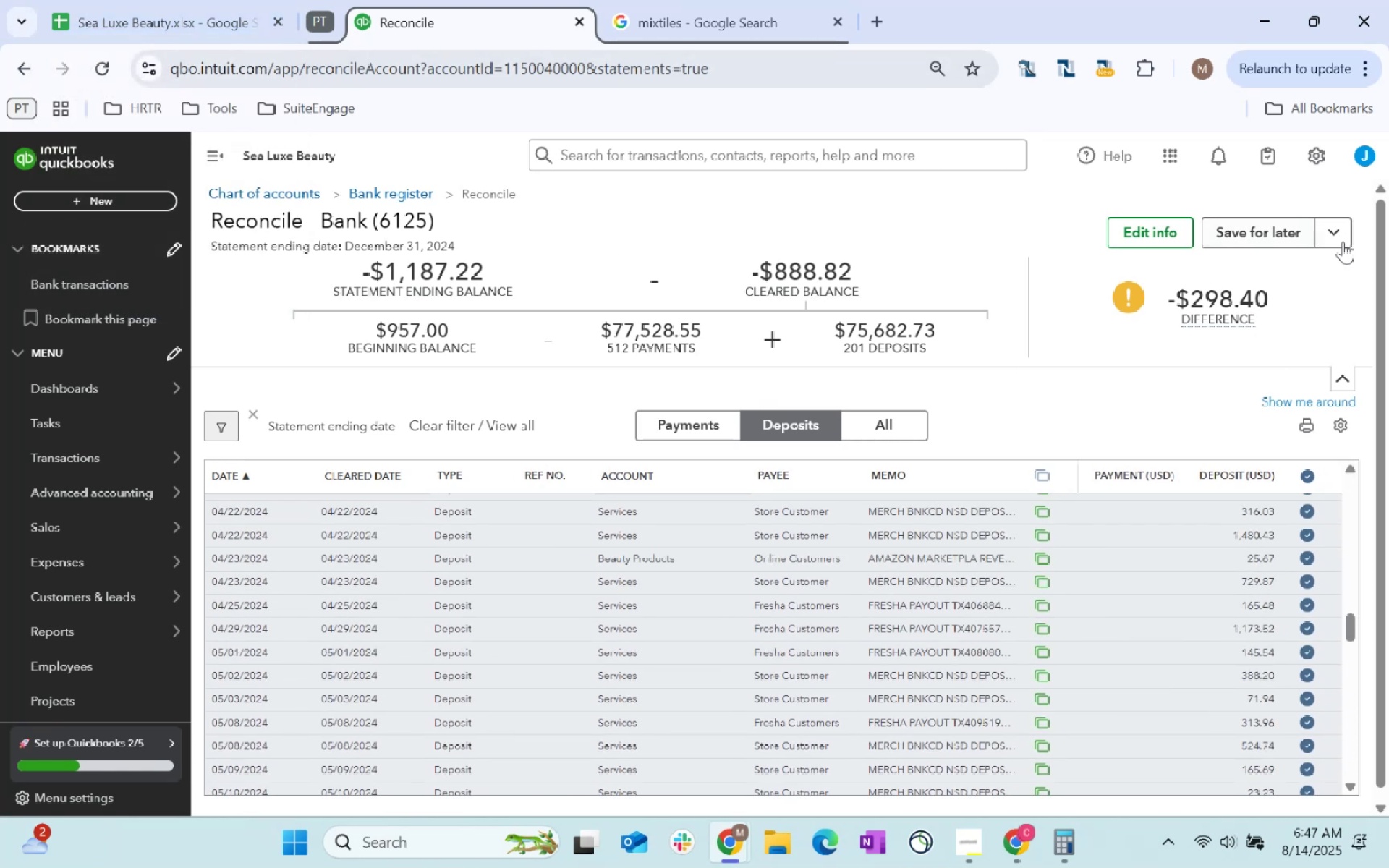 
left_click([1346, 232])
 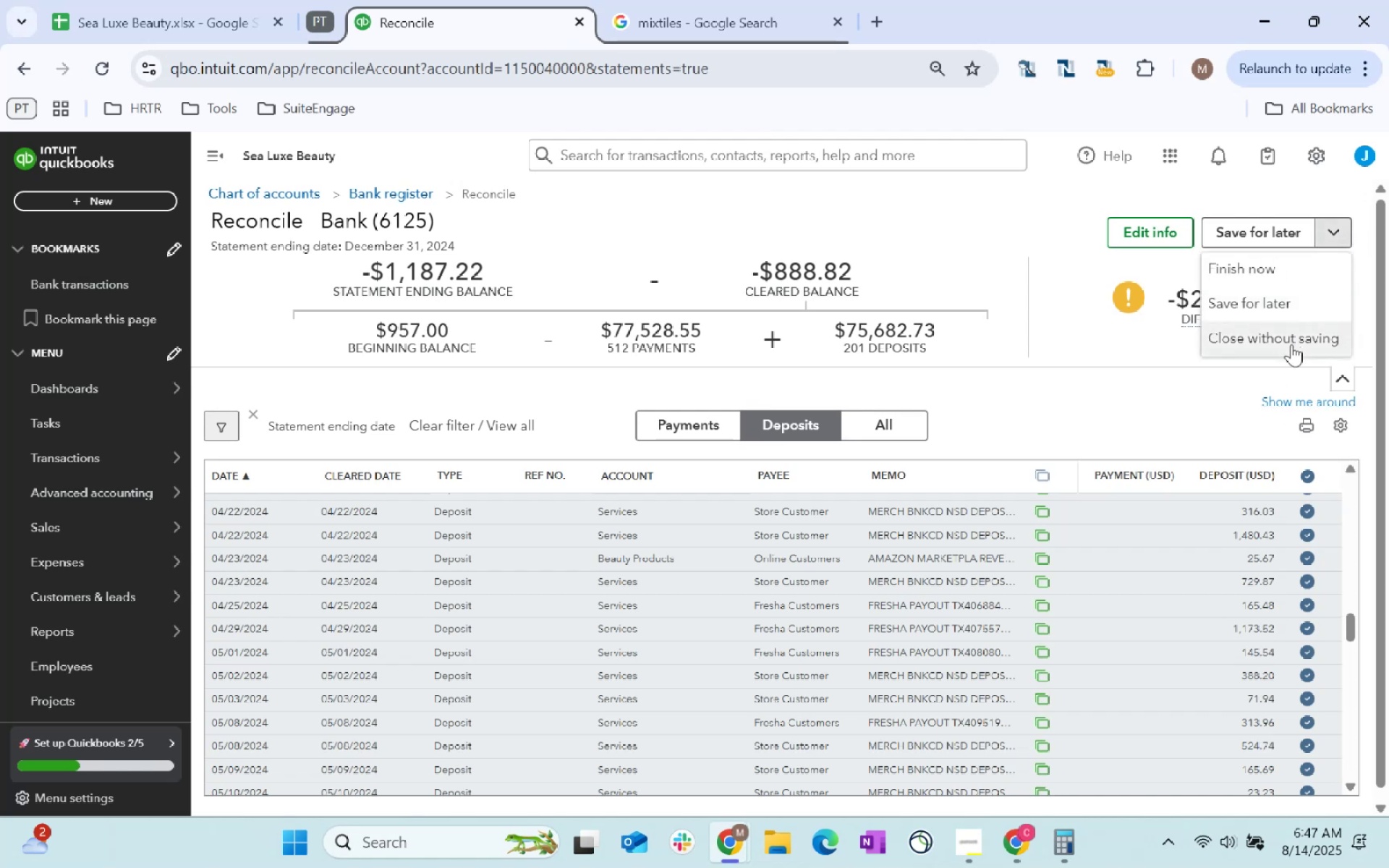 
left_click([1278, 267])
 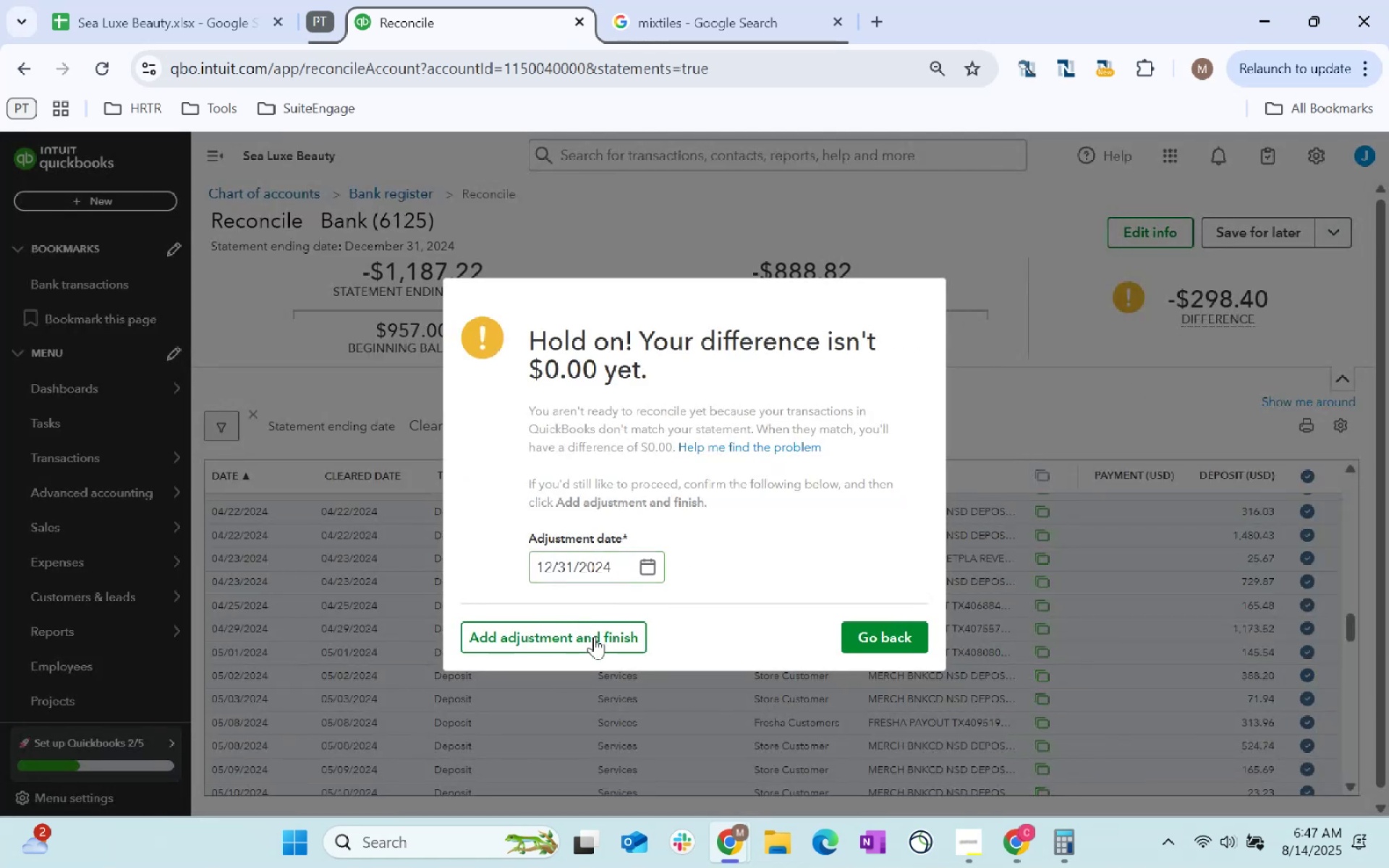 
left_click([594, 637])
 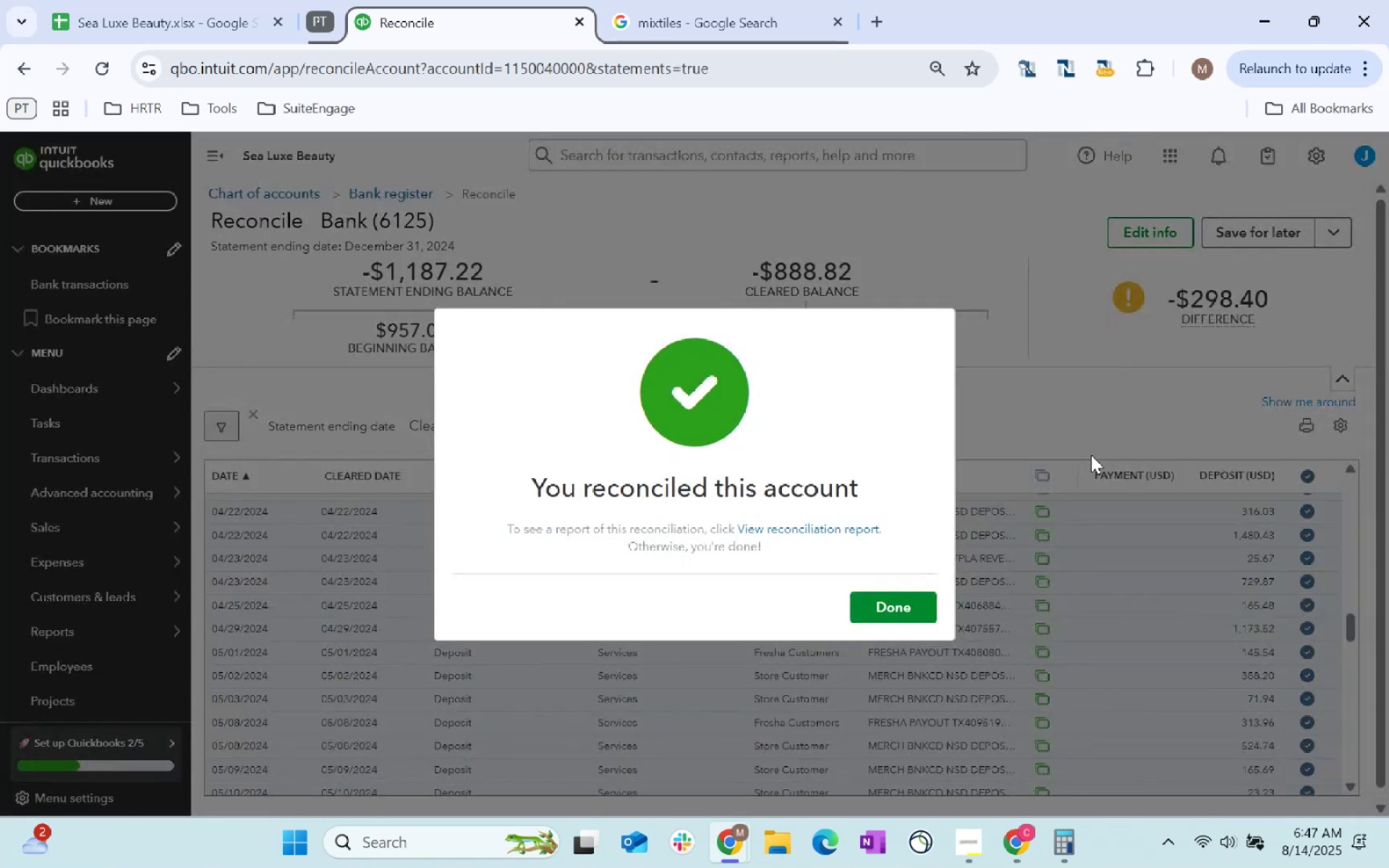 
left_click([915, 608])
 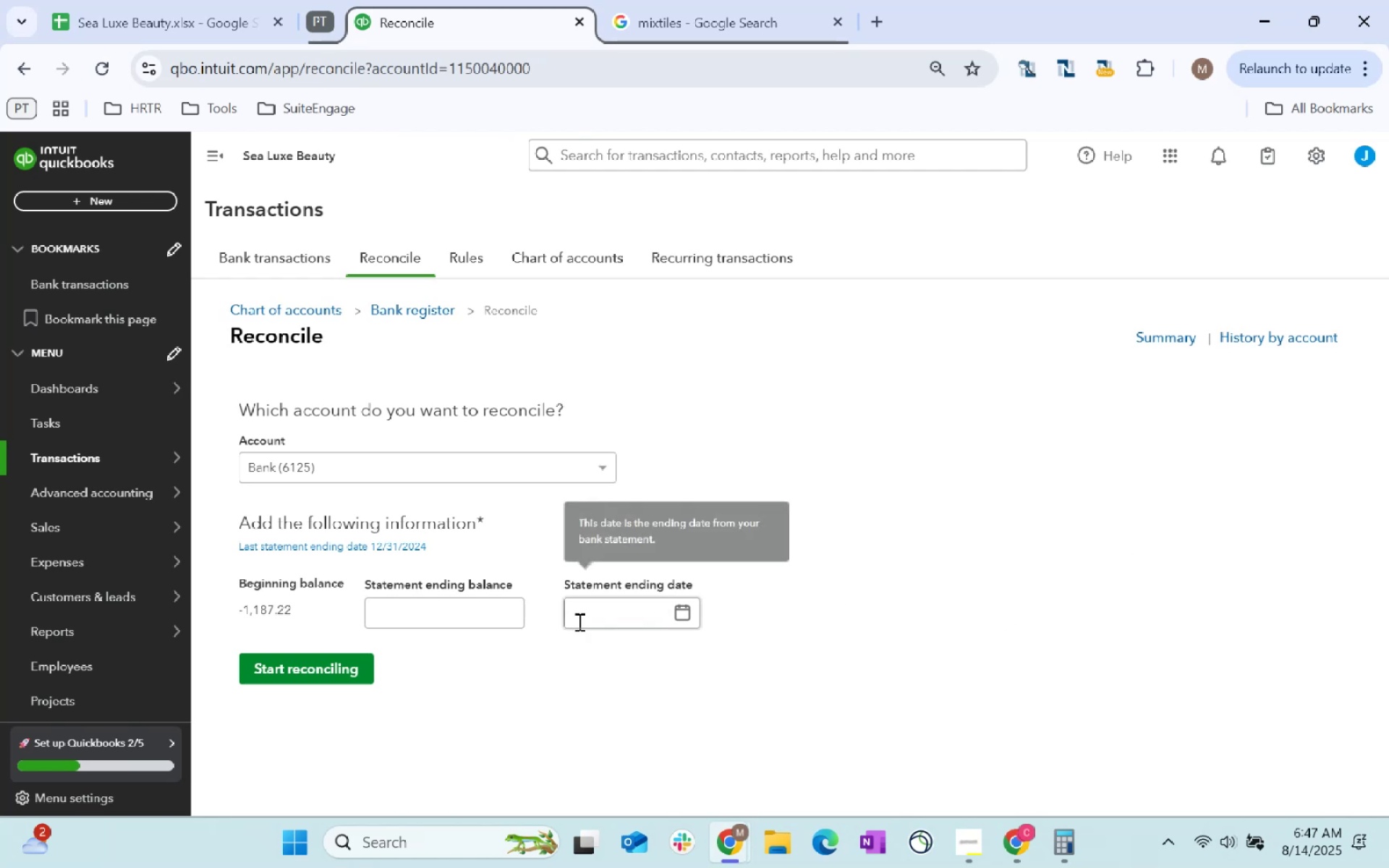 
wait(7.71)
 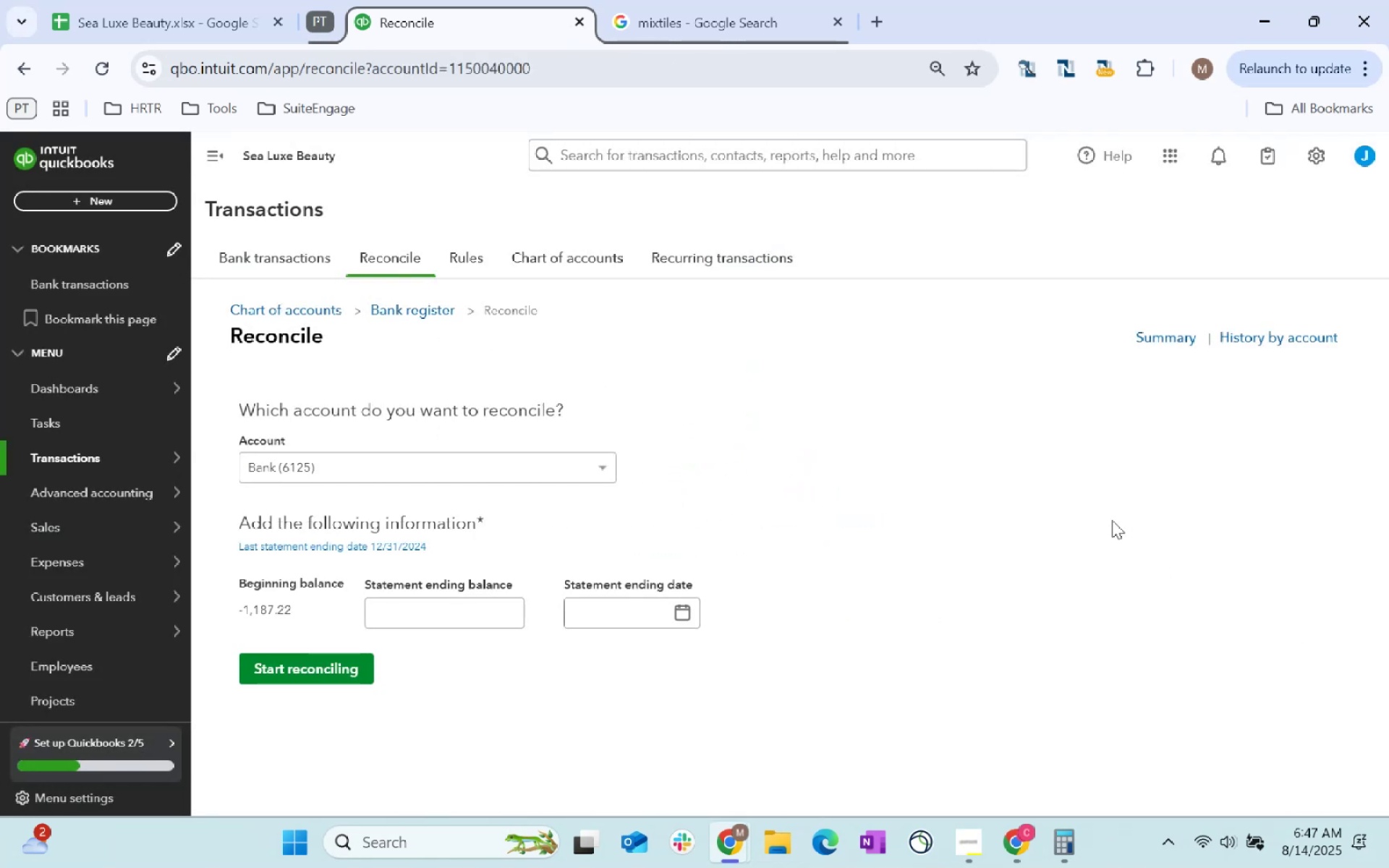 
left_click([310, 260])
 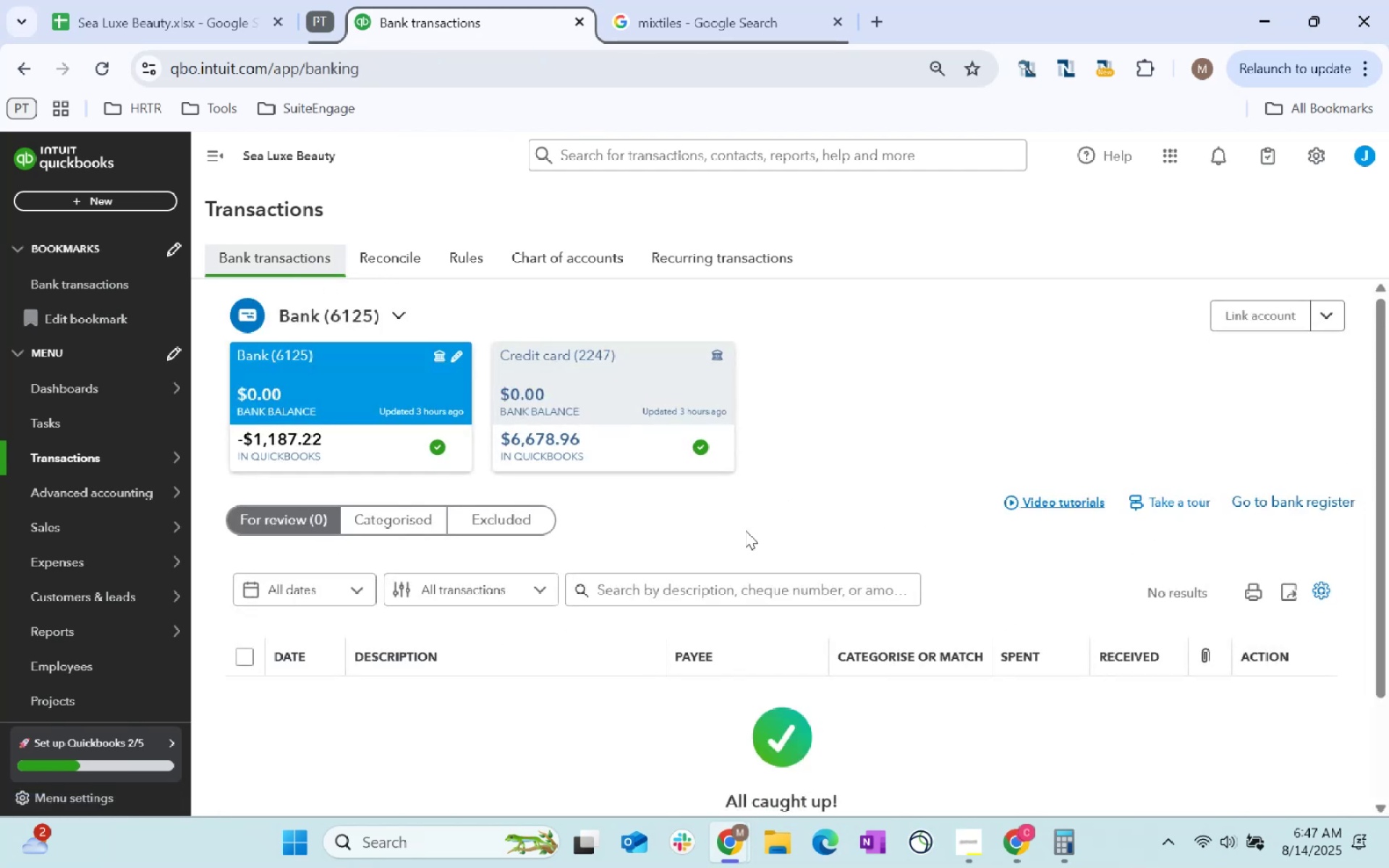 
left_click([195, 12])
 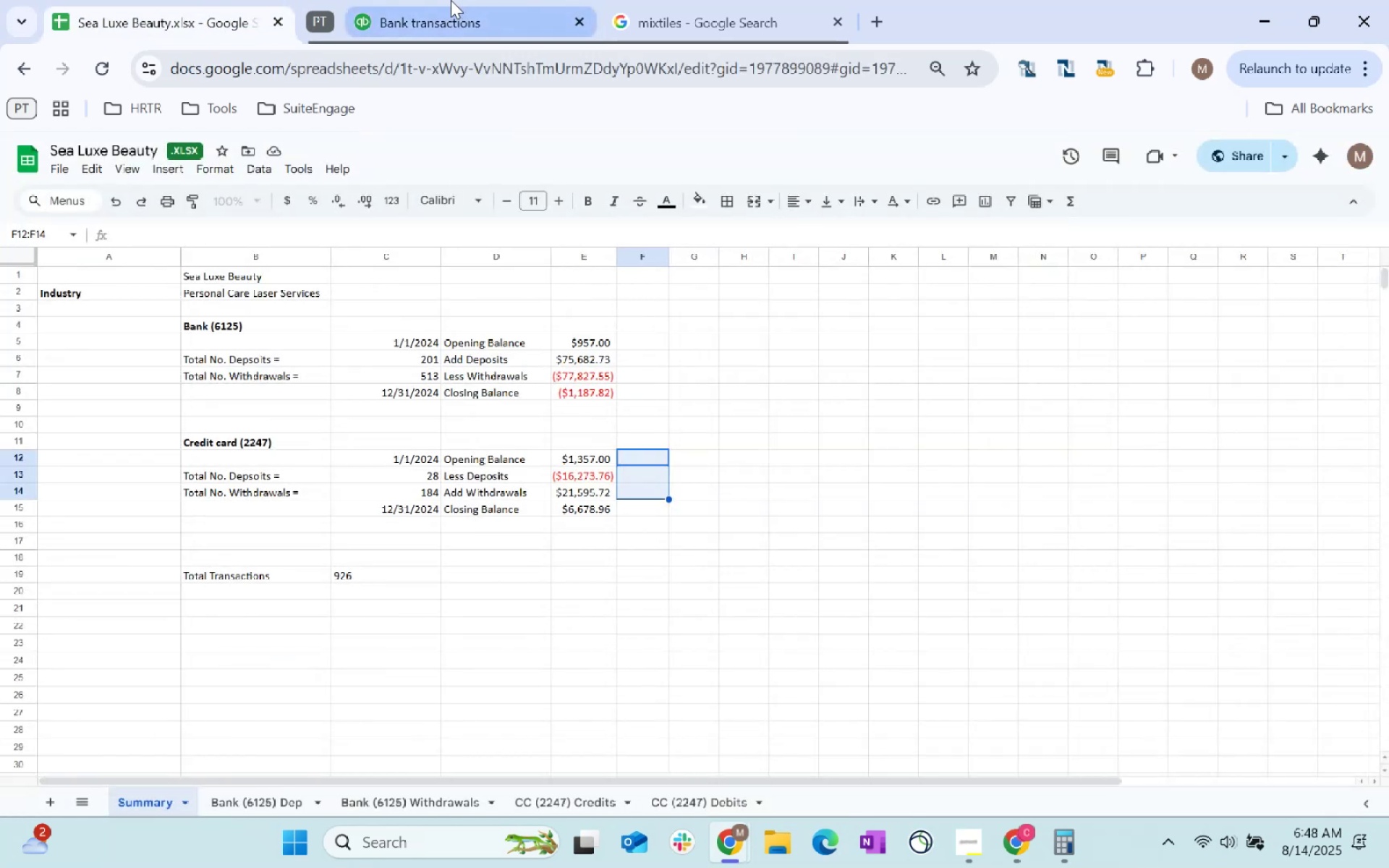 
left_click([540, 0])
 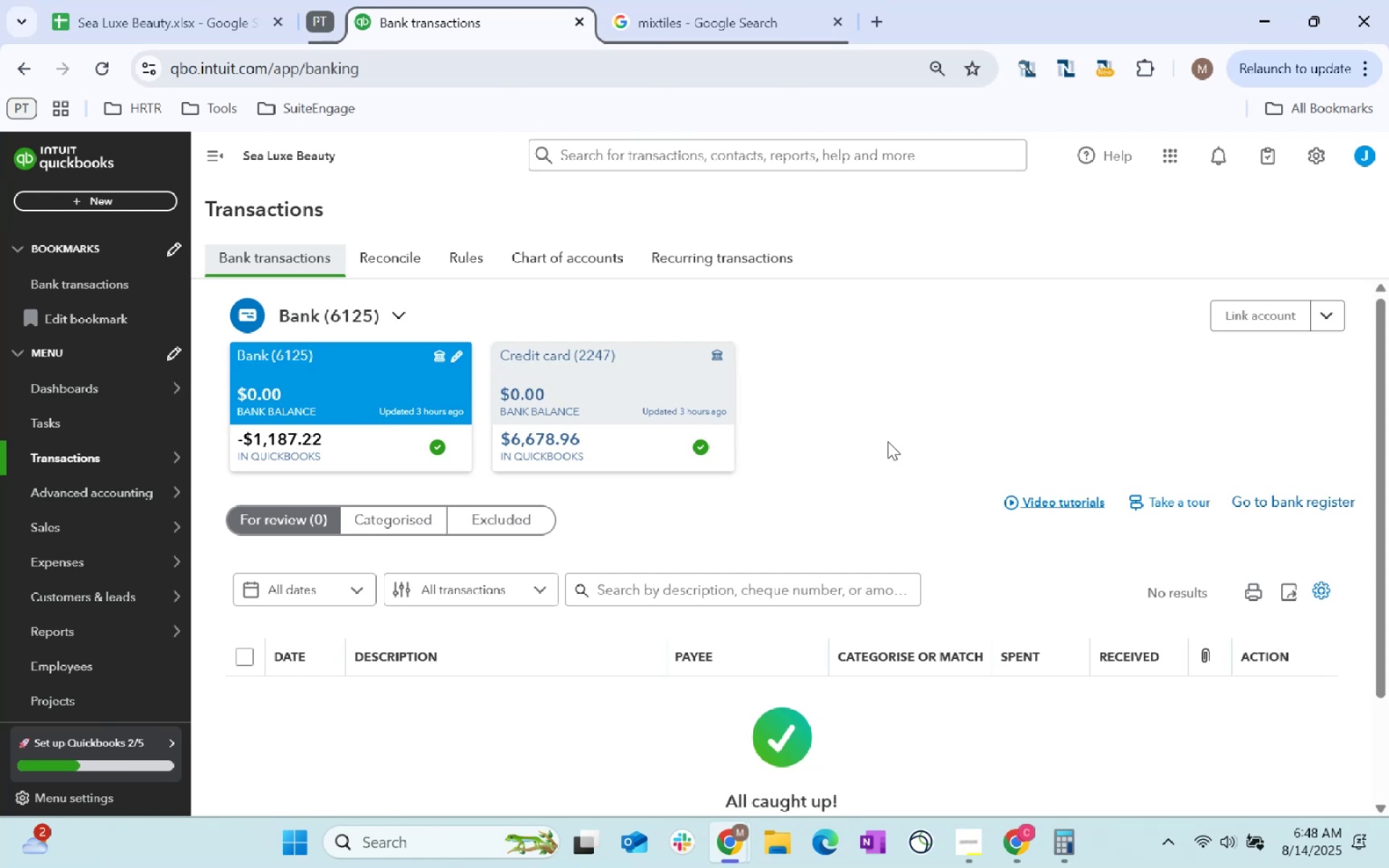 